 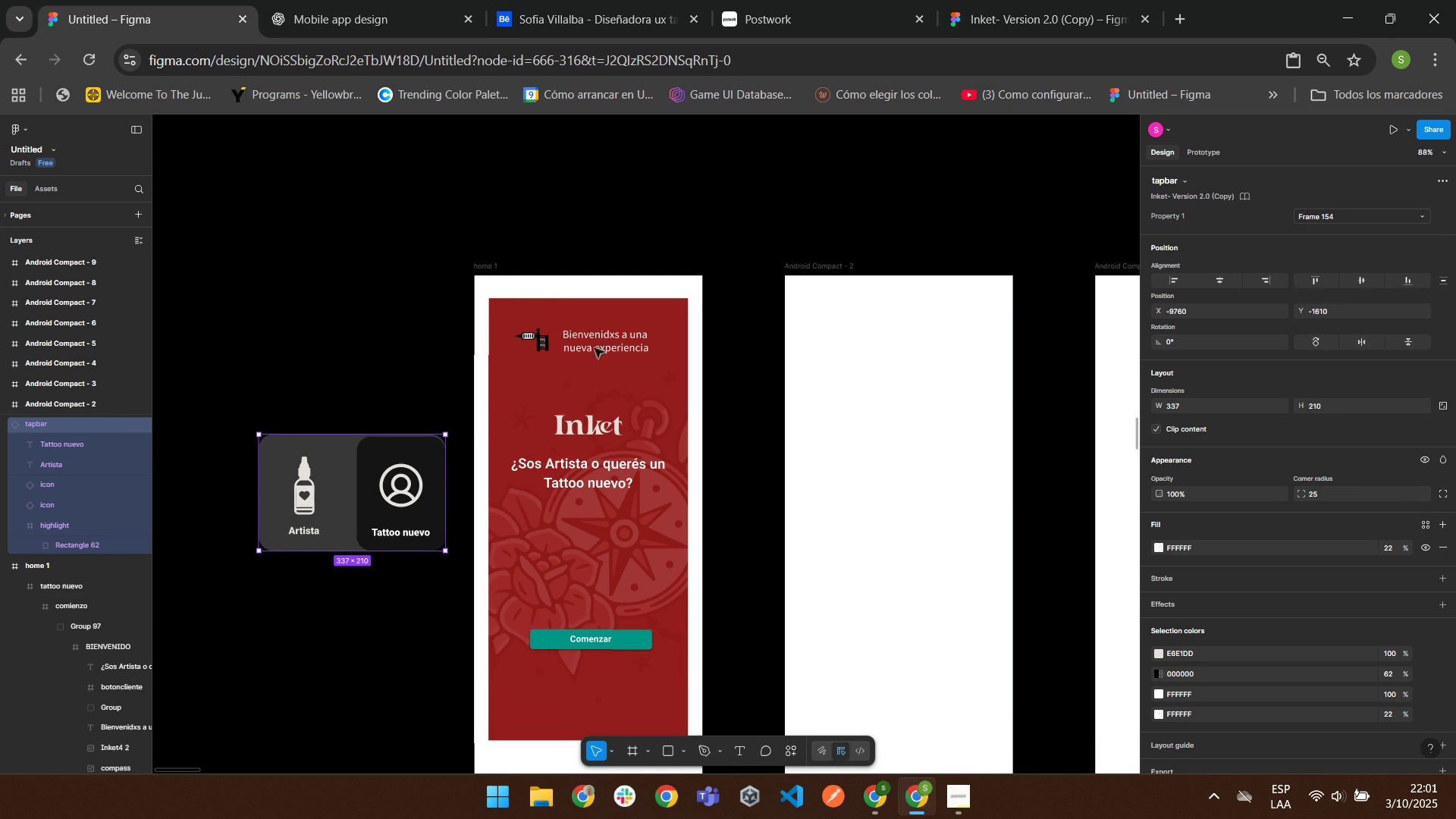 
left_click([335, 353])
 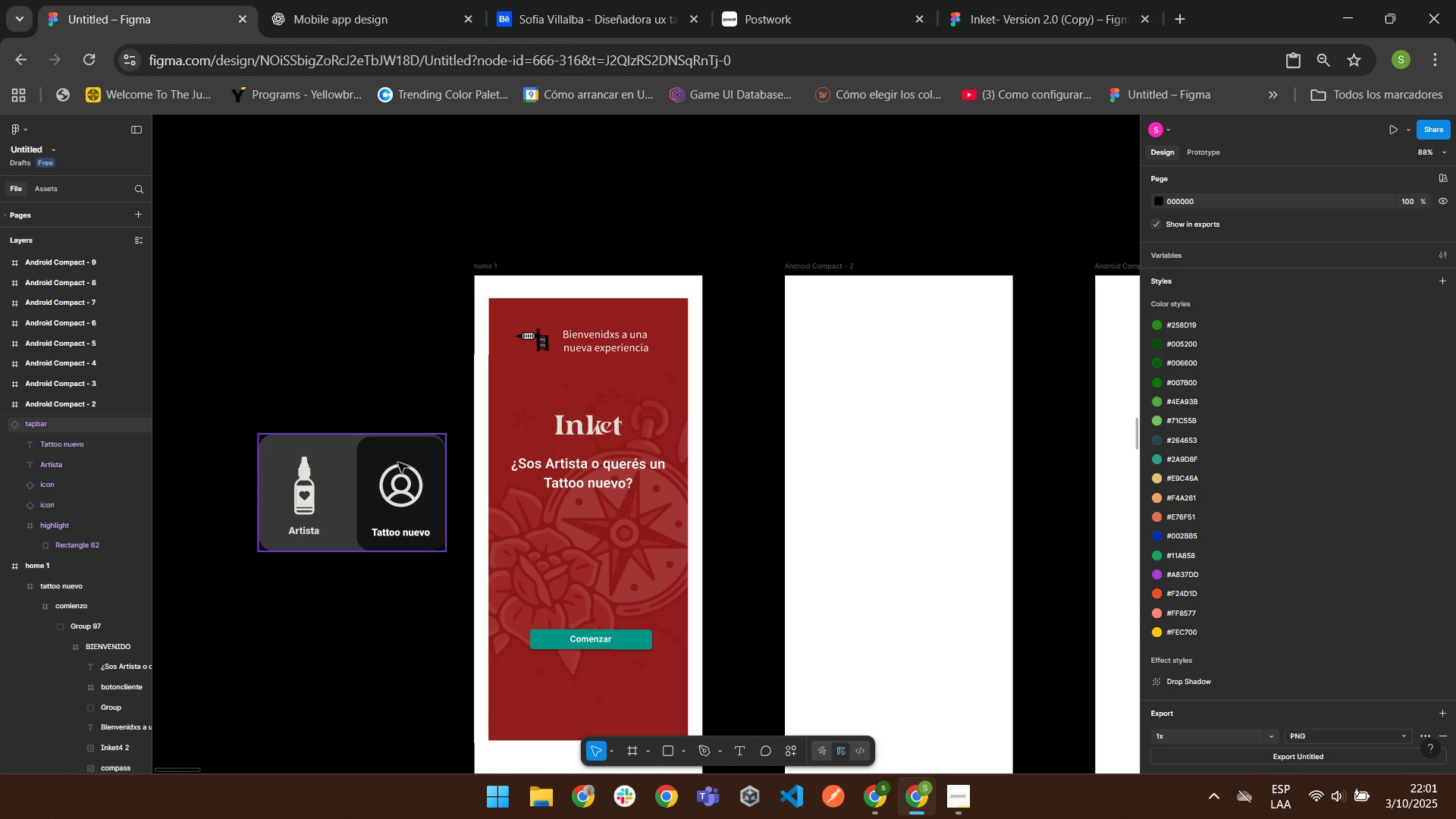 
double_click([397, 462])
 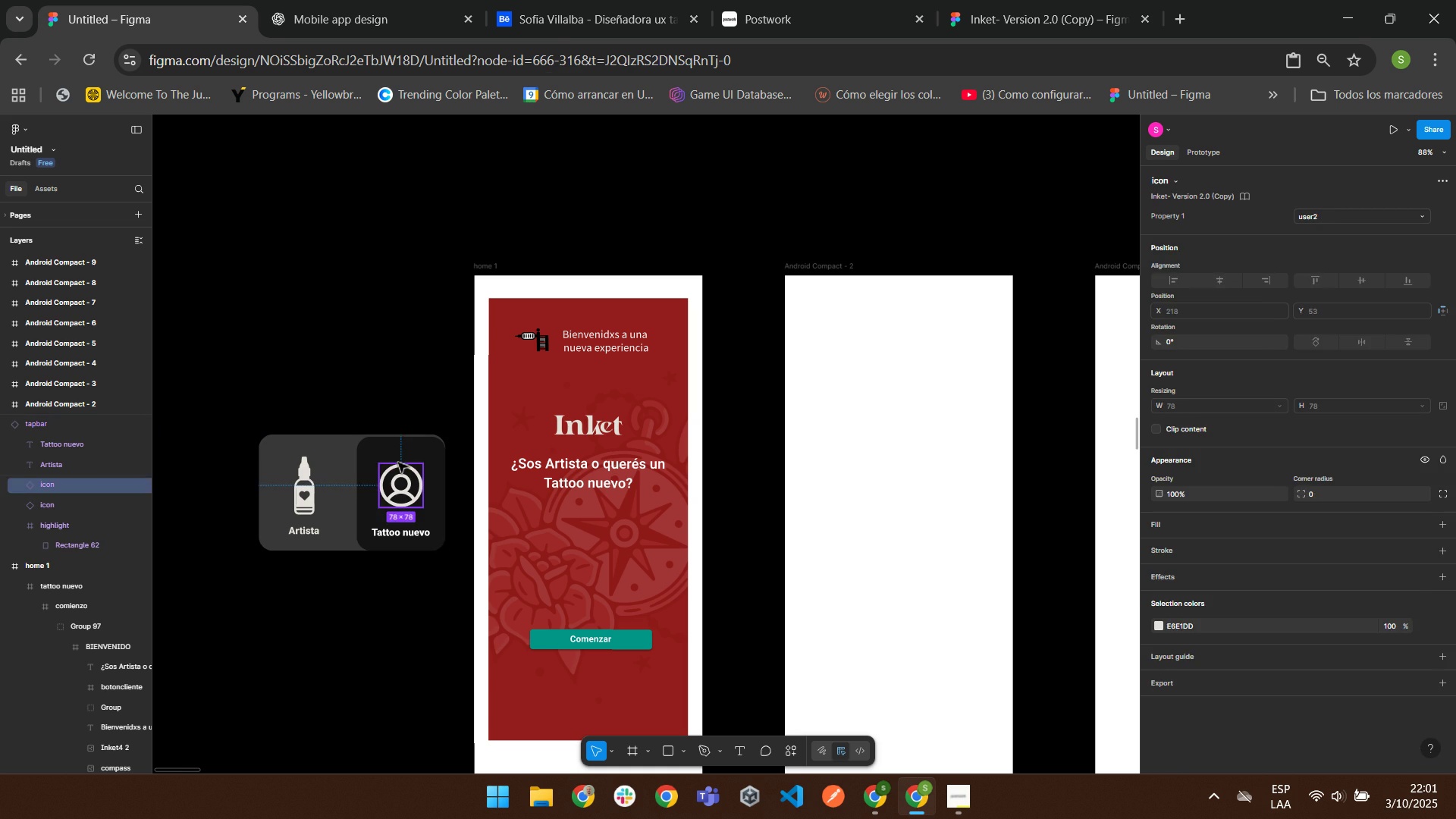 
triple_click([397, 462])
 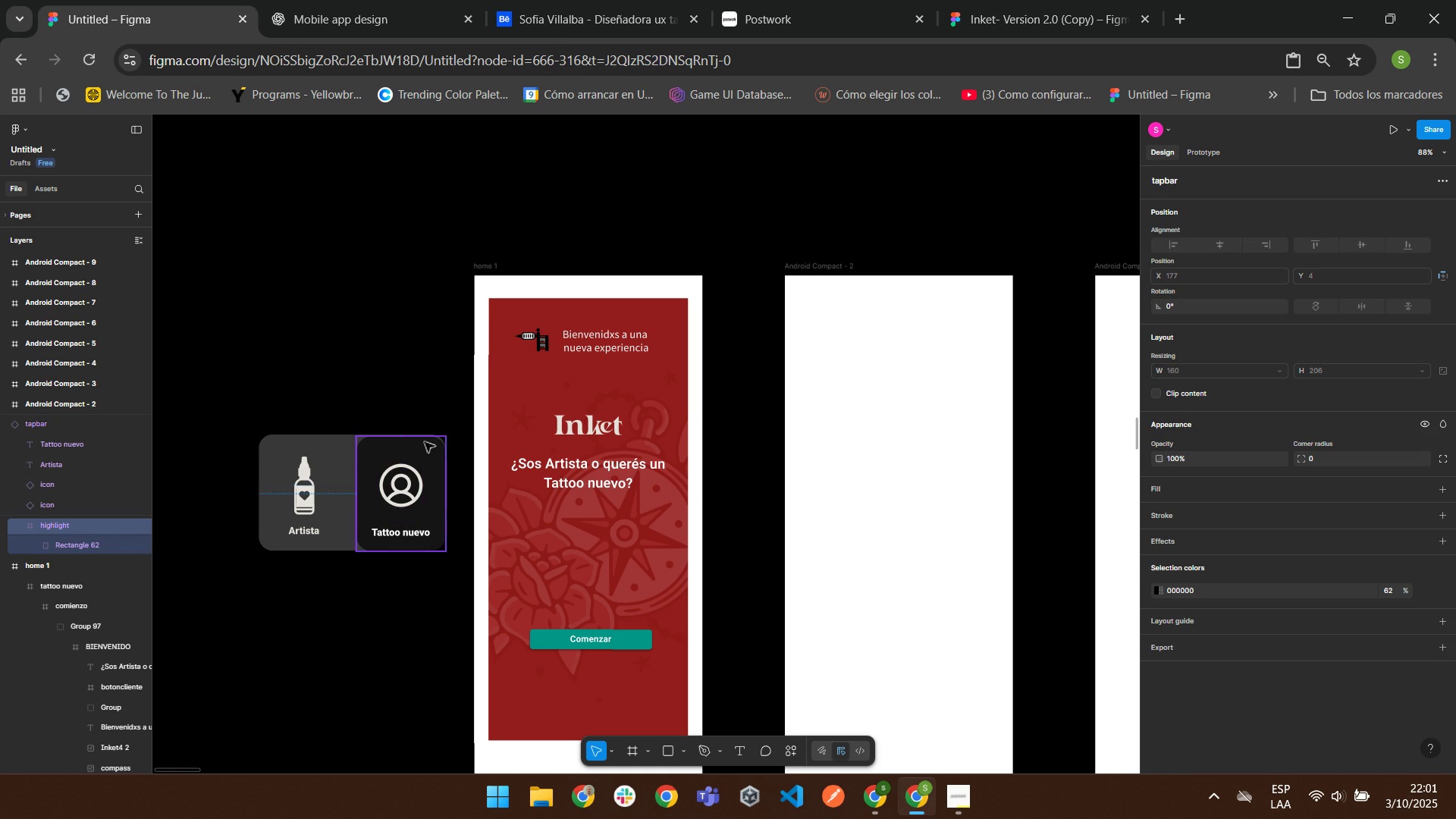 
left_click([424, 441])
 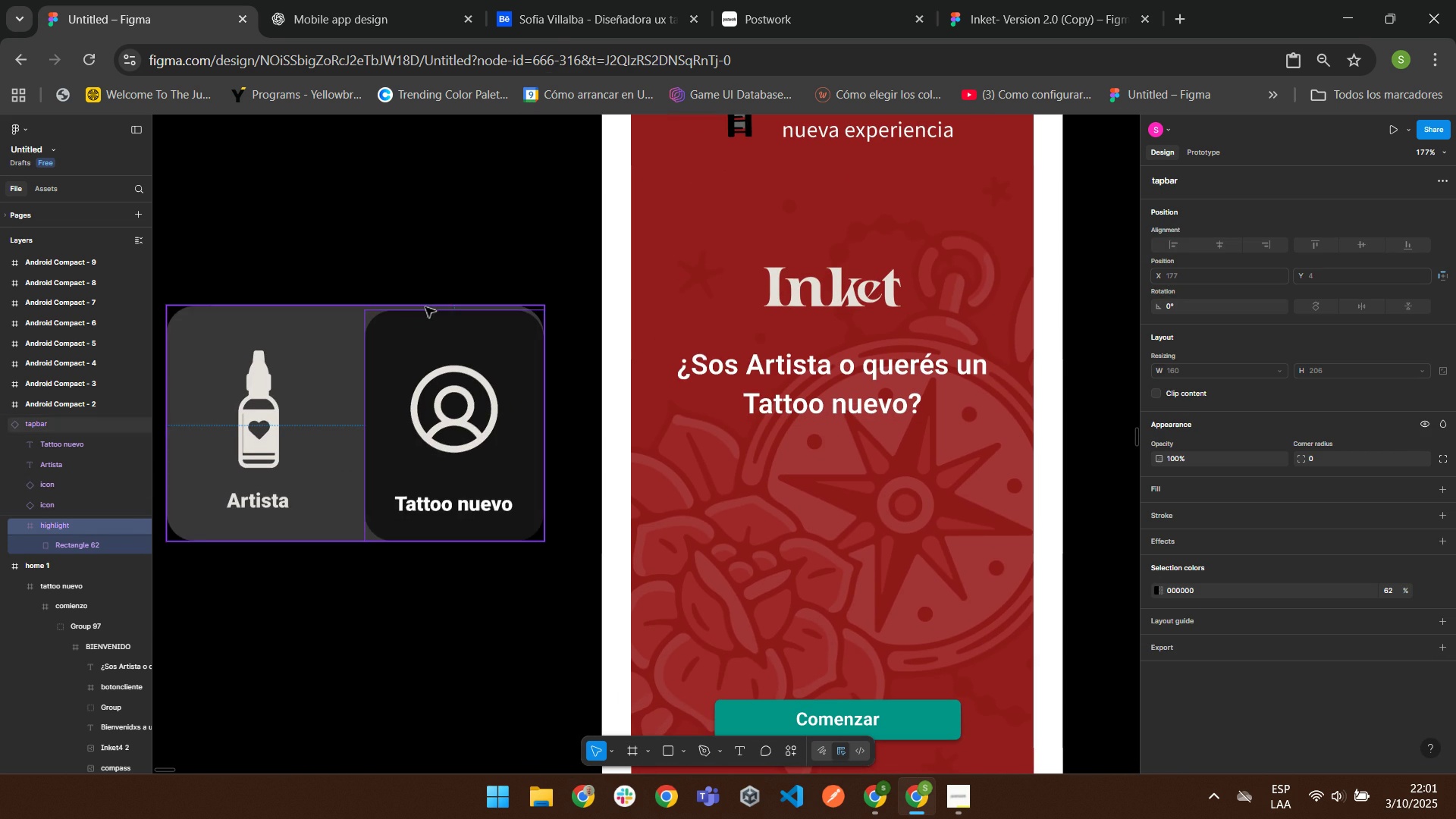 
double_click([389, 322])